 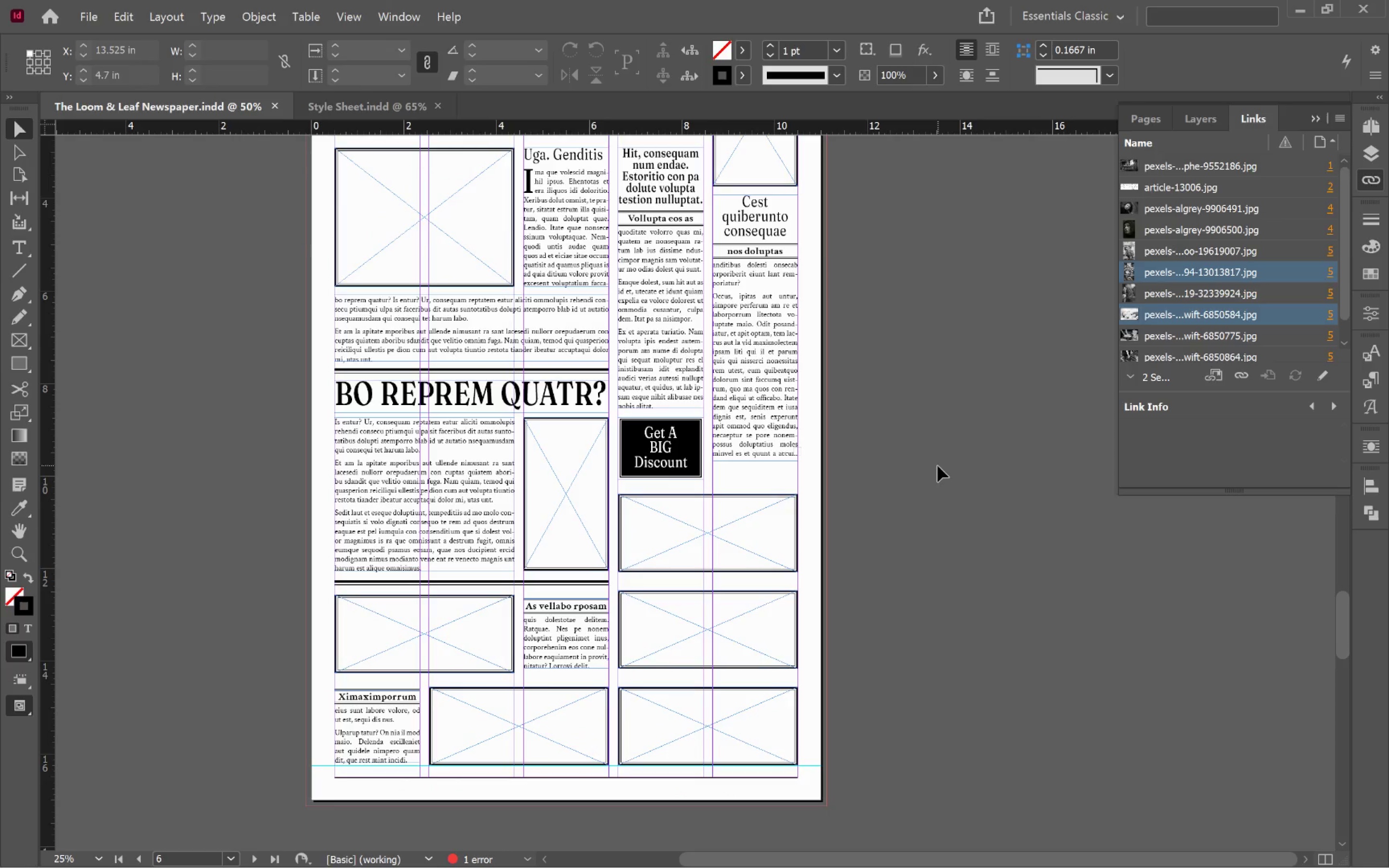 
scroll: coordinate [940, 464], scroll_direction: down, amount: 7.0
 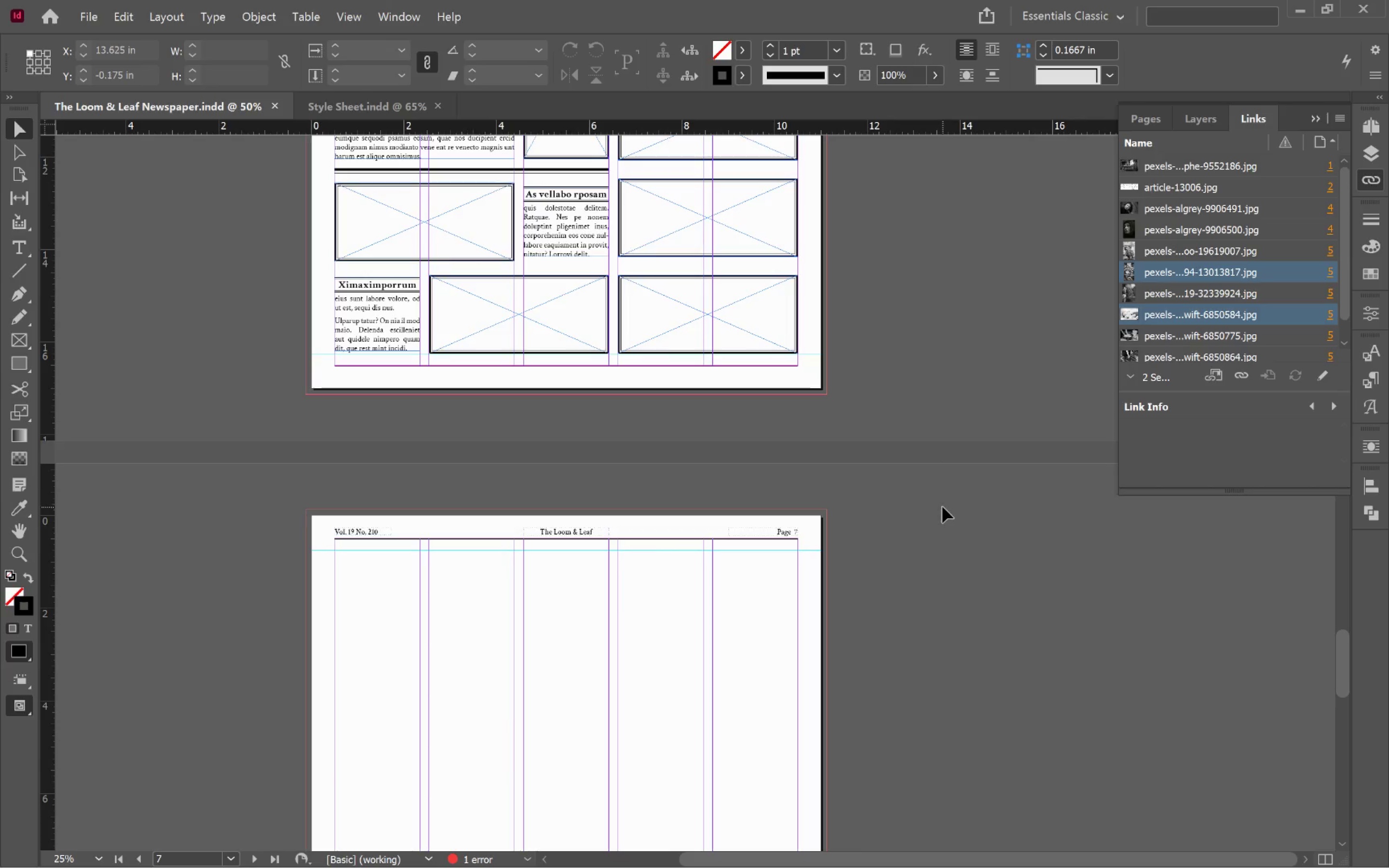 
wait(6.23)
 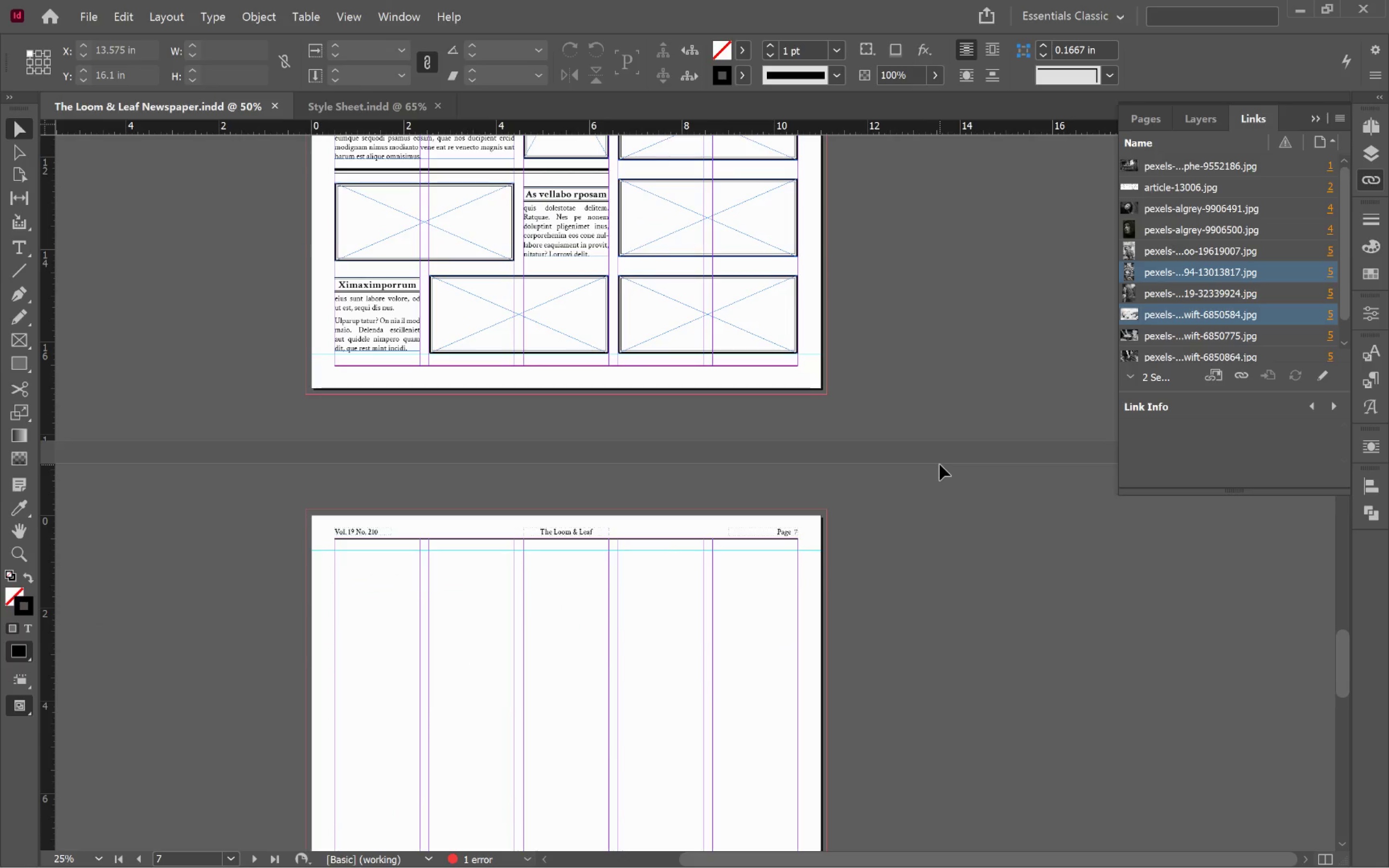 
scroll: coordinate [941, 505], scroll_direction: down, amount: 18.0
 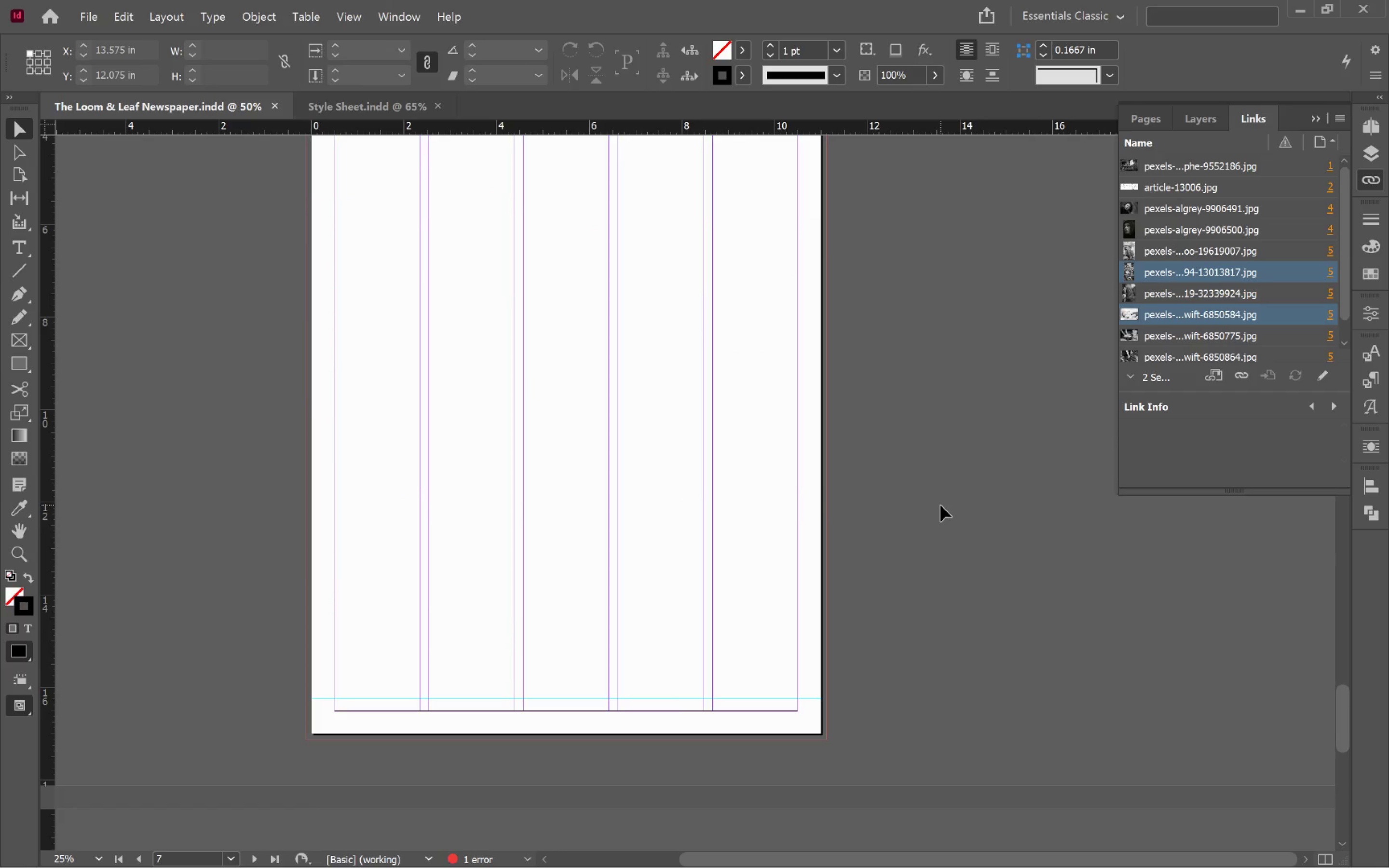 
wait(6.34)
 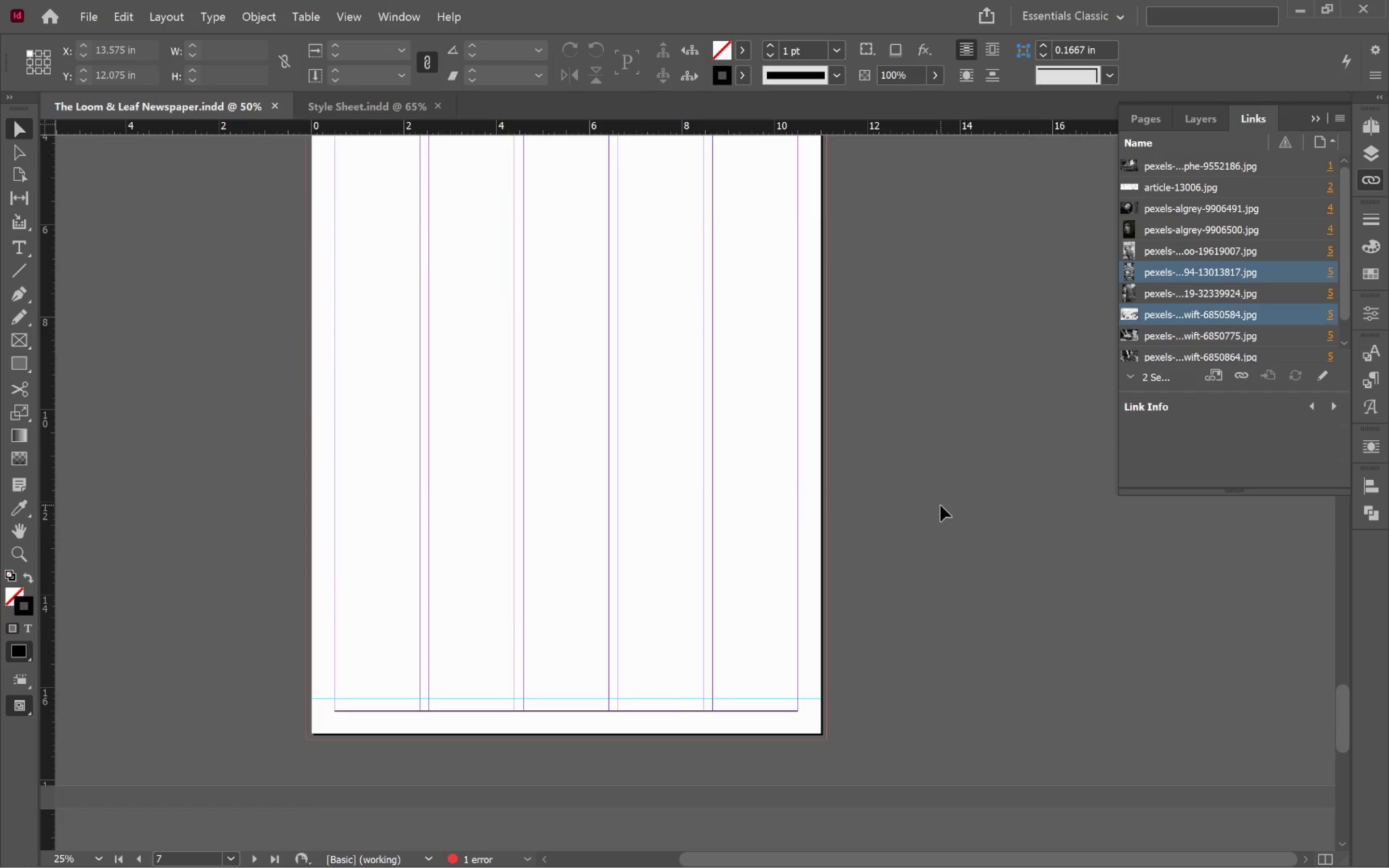 
scroll: coordinate [920, 472], scroll_direction: up, amount: 17.0
 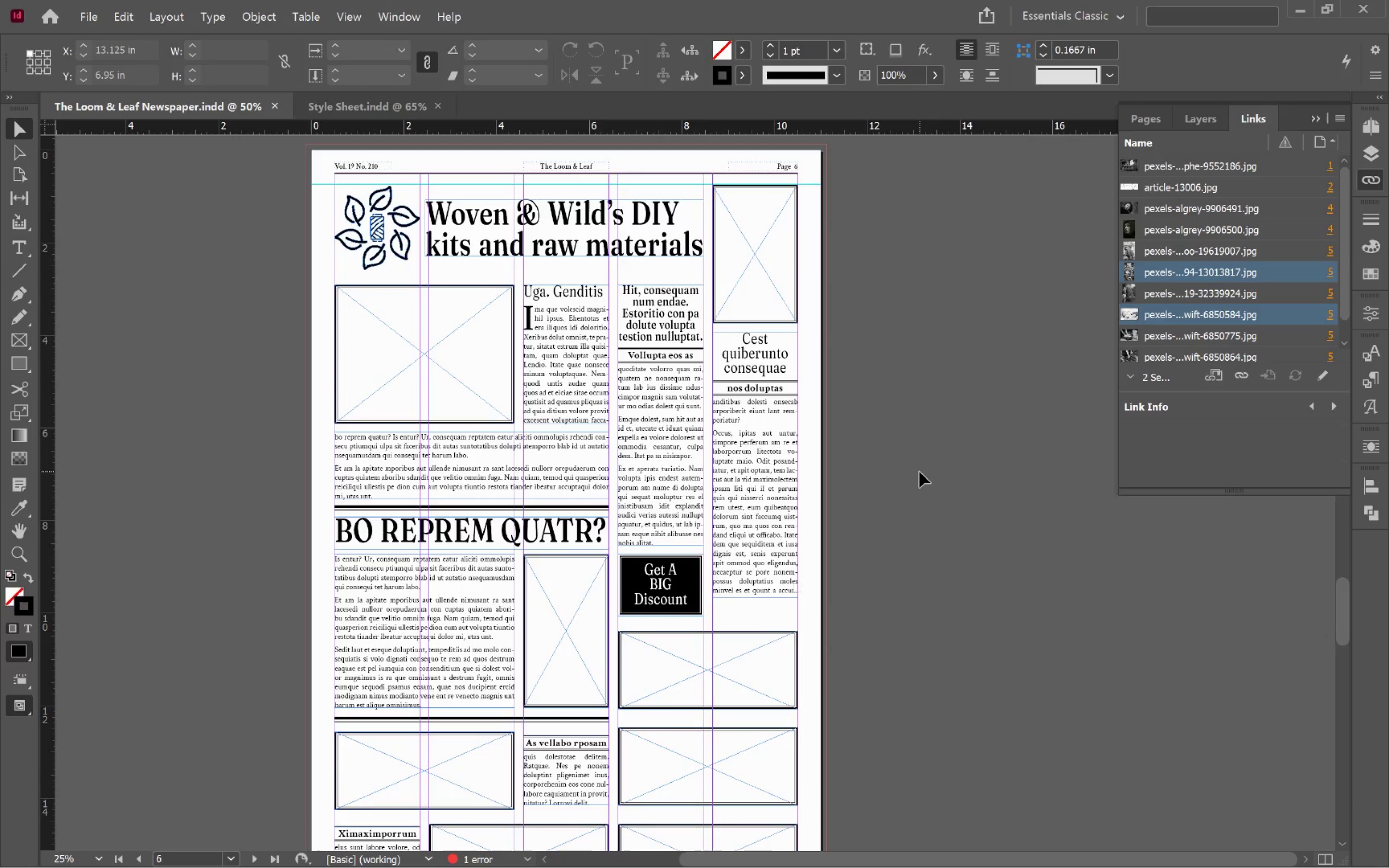 
key(Alt+Tab)
 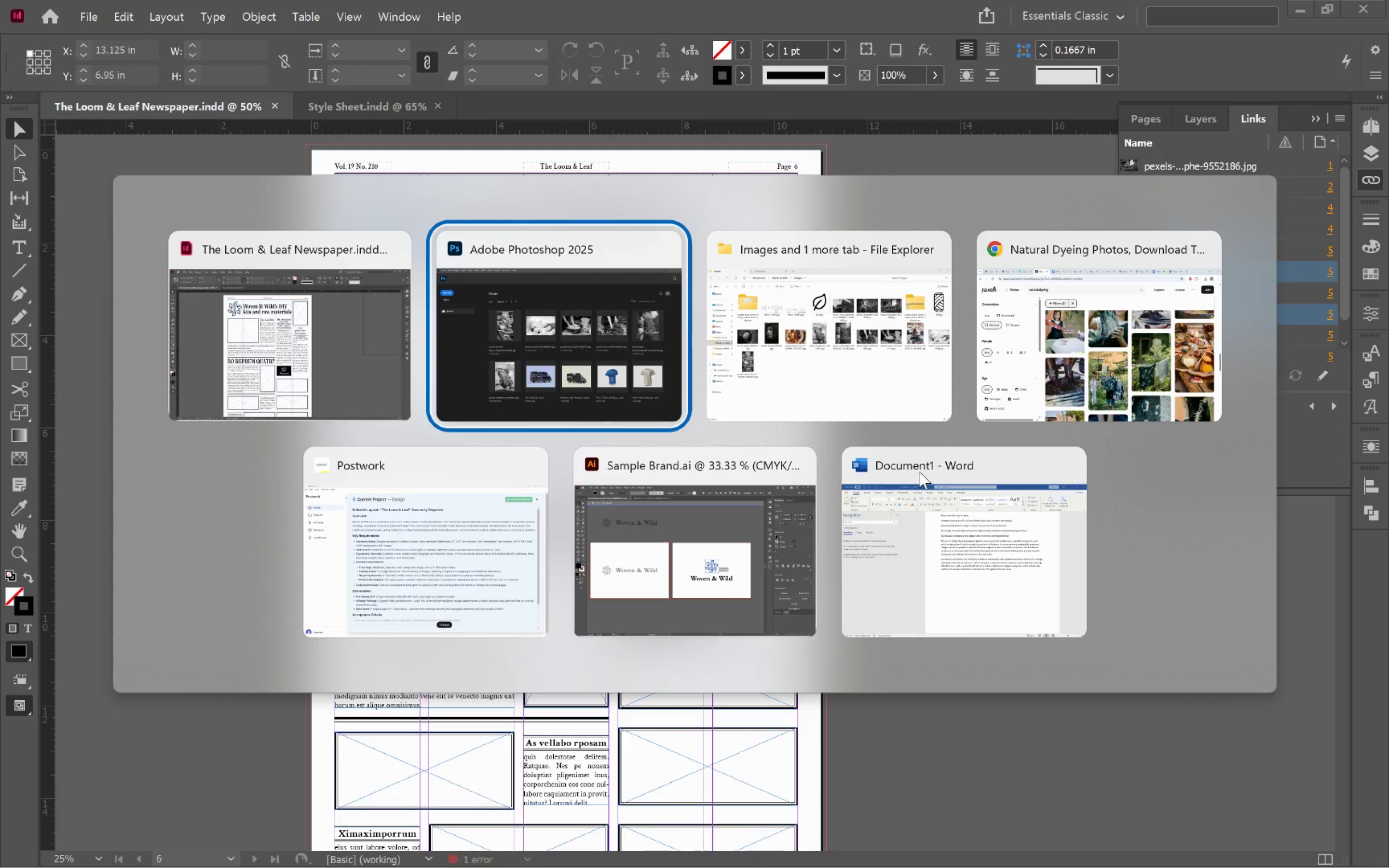 
key(Alt+Tab)
 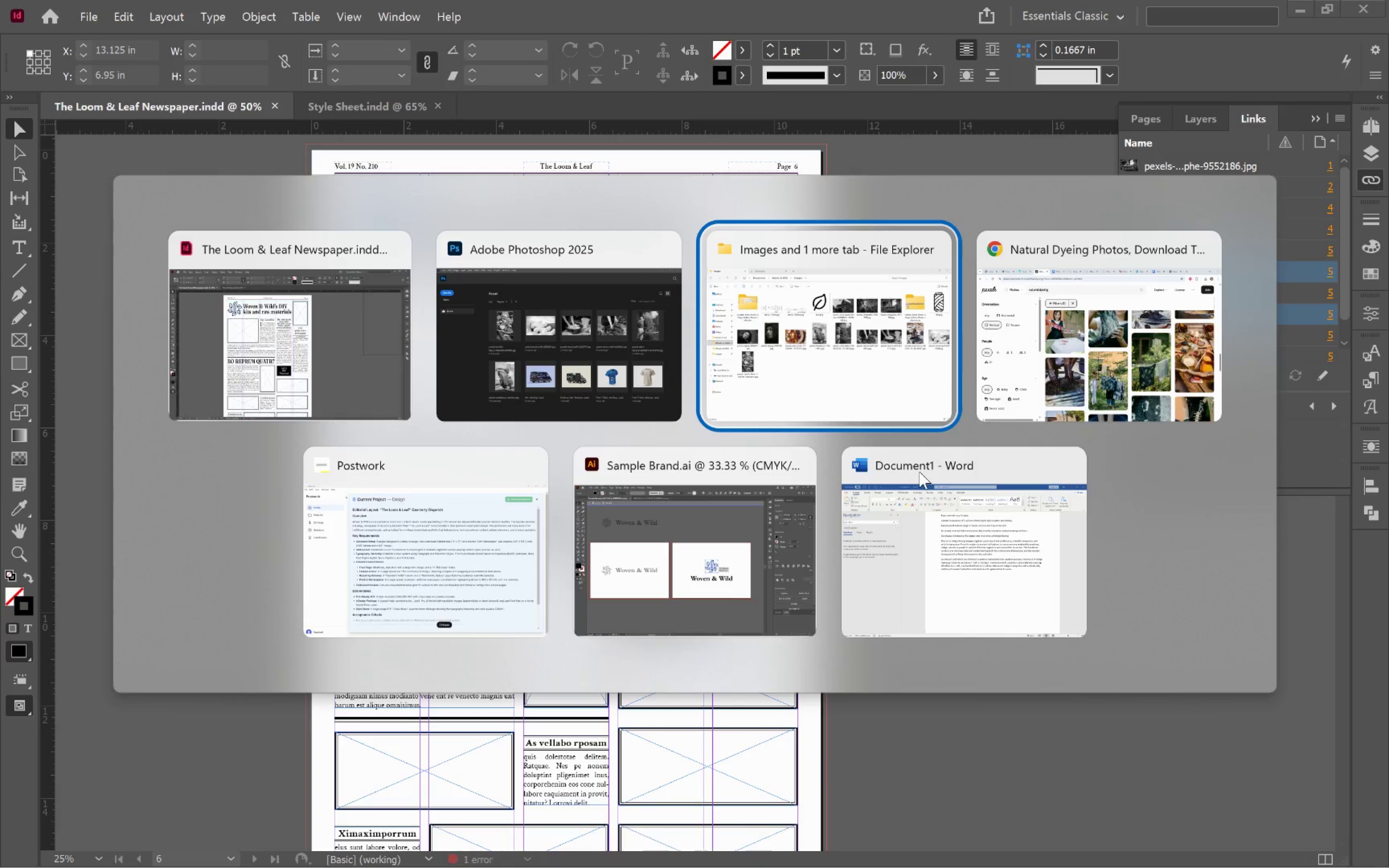 
key(Alt+Tab)
 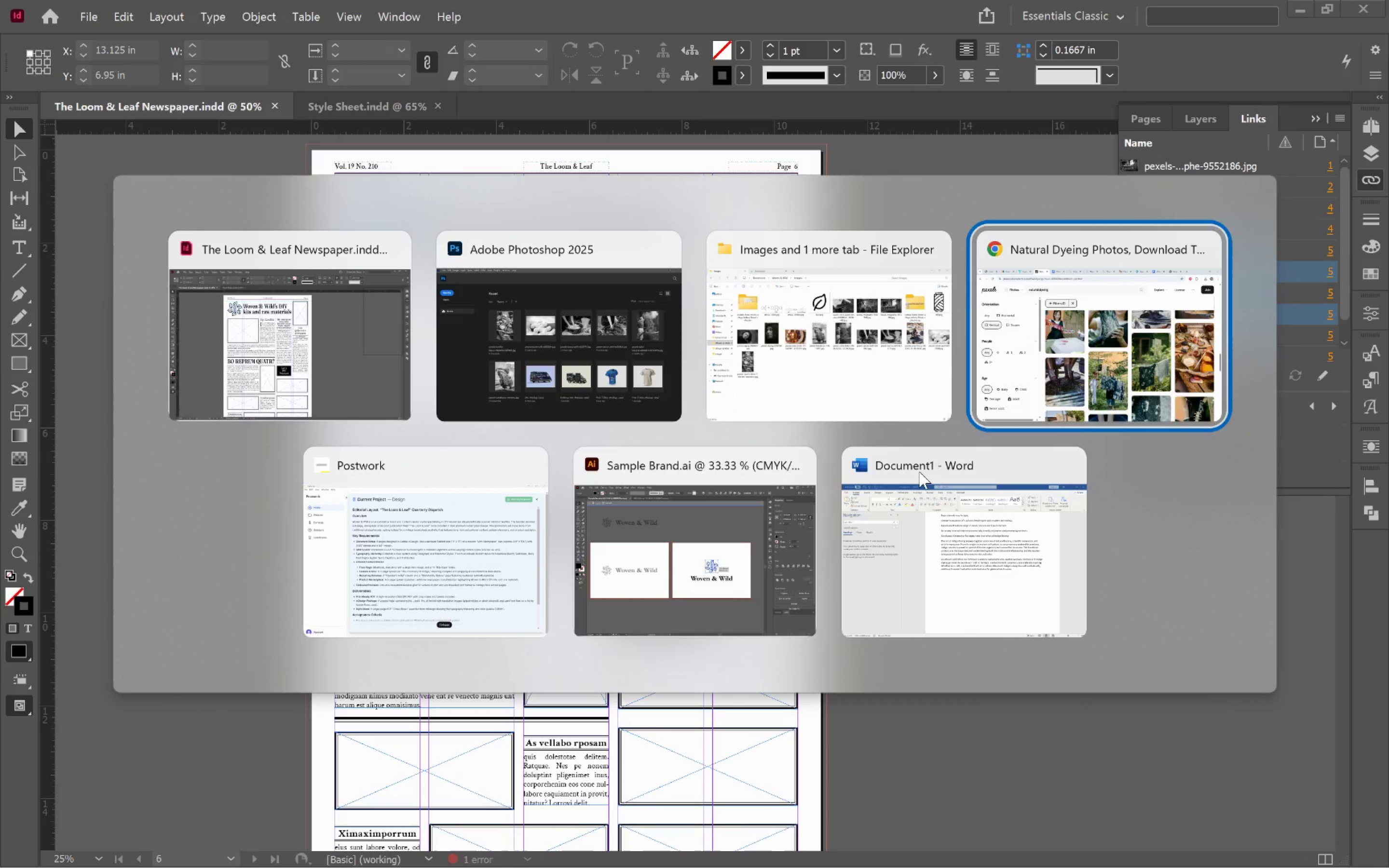 
key(Alt+Tab)